 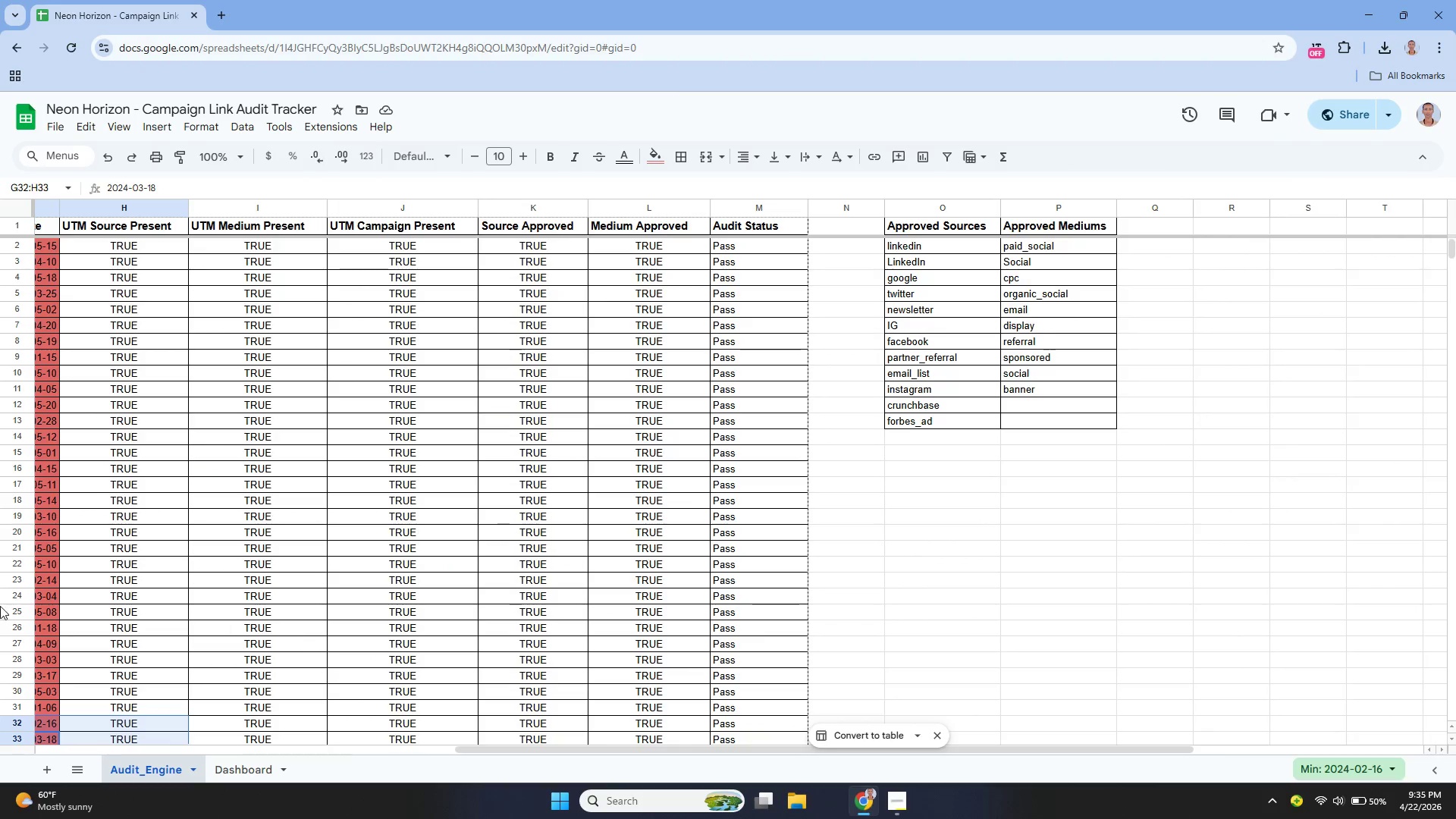 
key(Control+P)
 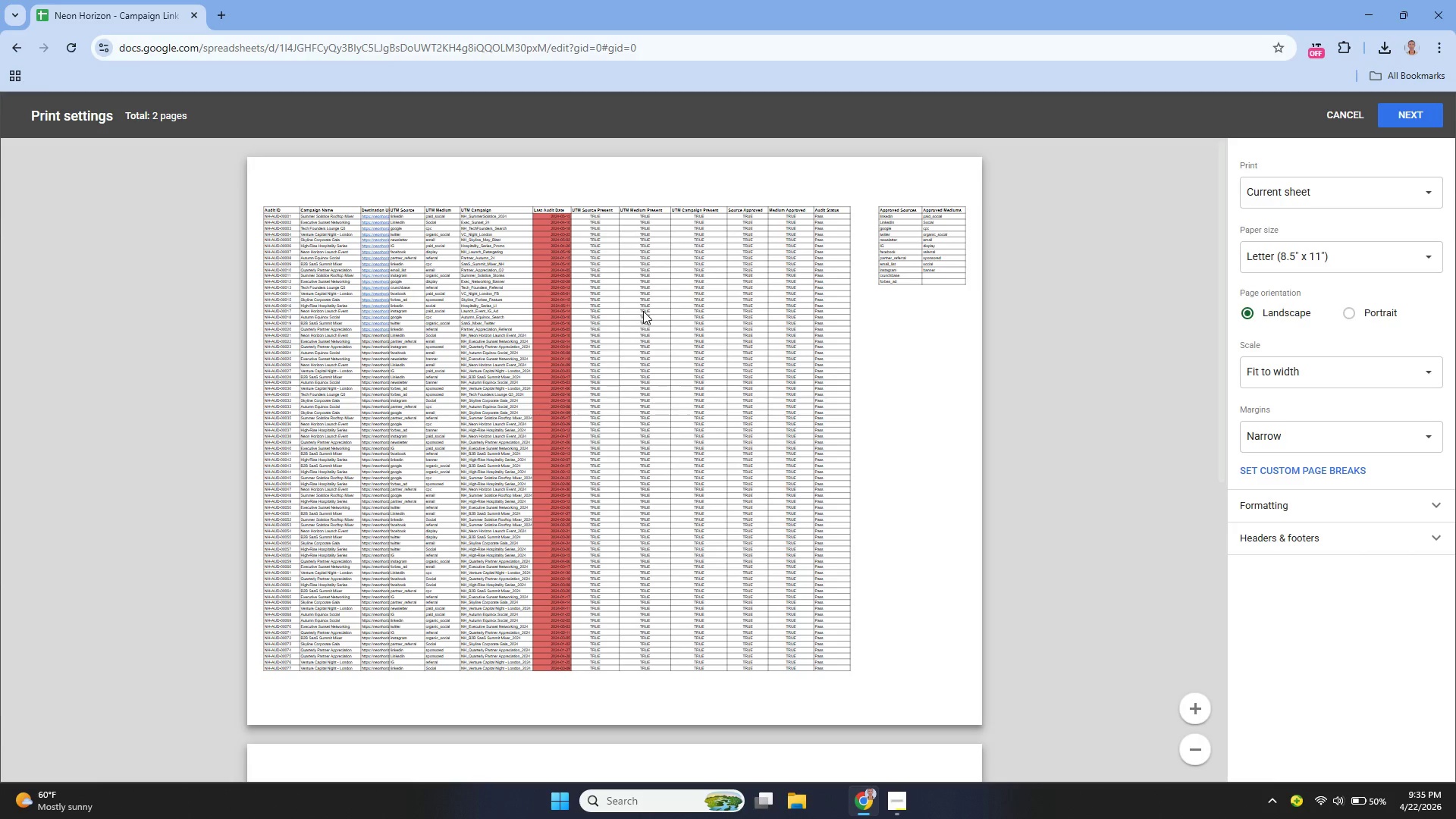 
scroll: coordinate [728, 361], scroll_direction: down, amount: 4.0
 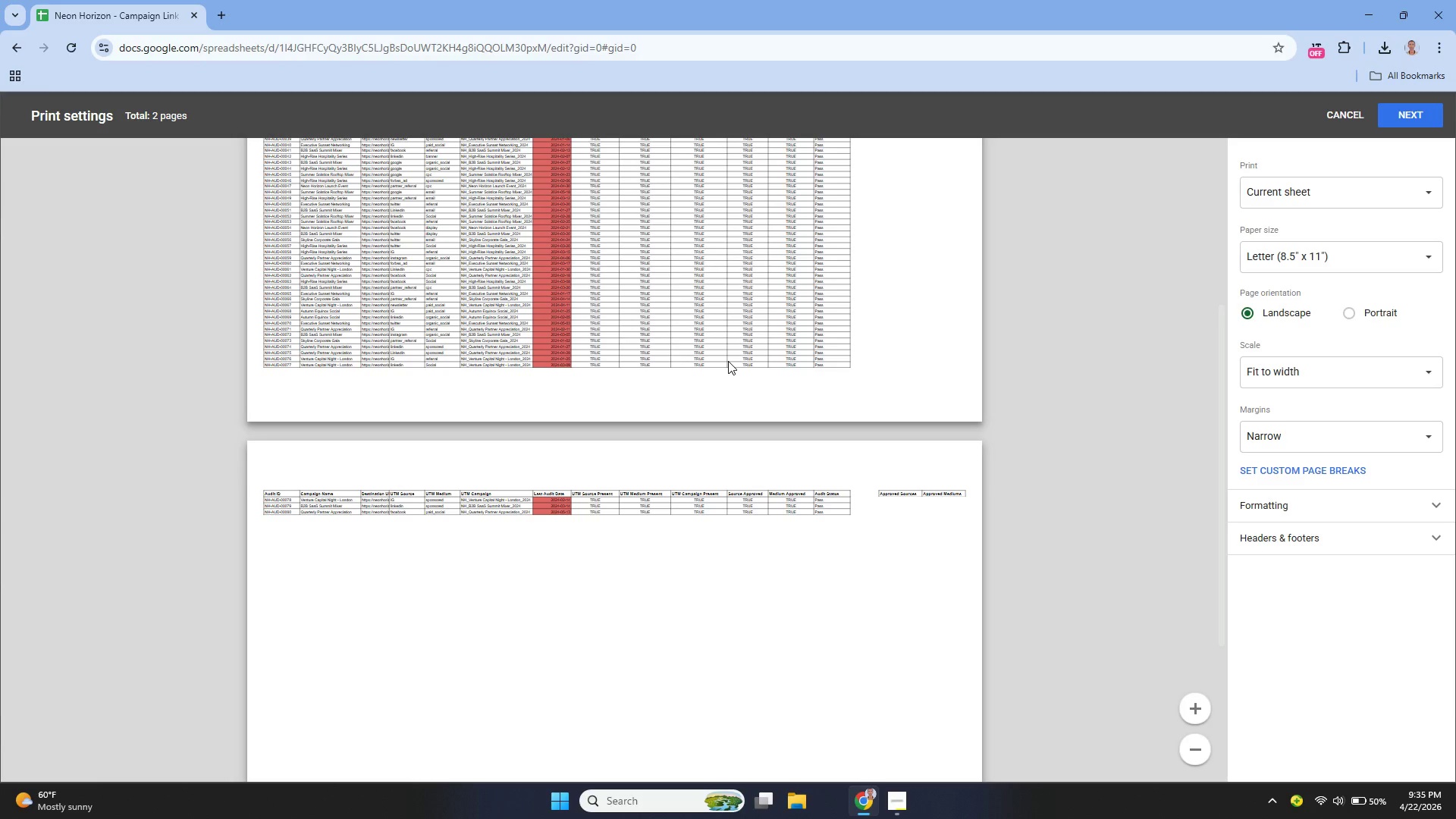 
scroll: coordinate [728, 361], scroll_direction: up, amount: 9.0
 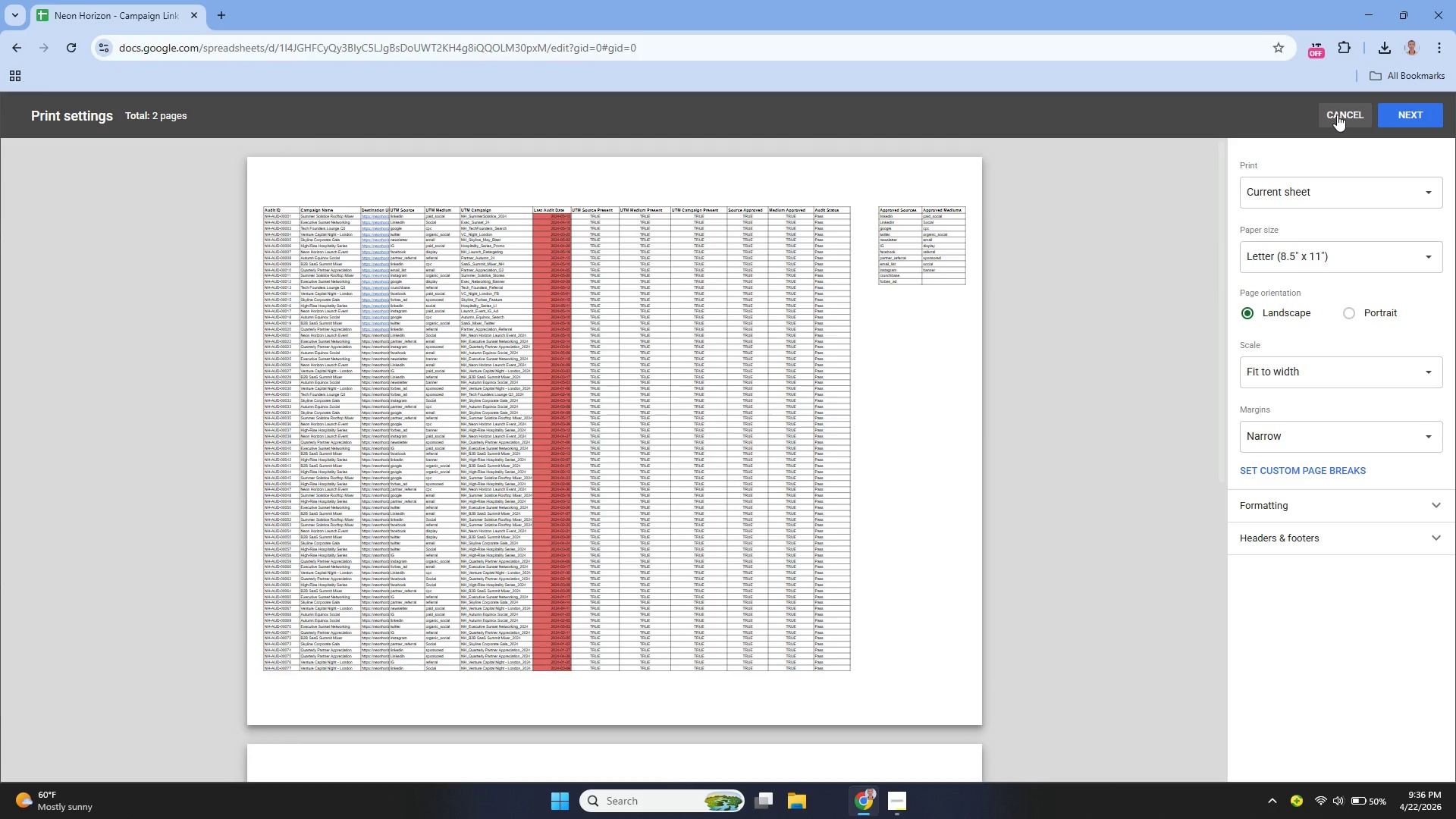 
left_click([1272, 369])
 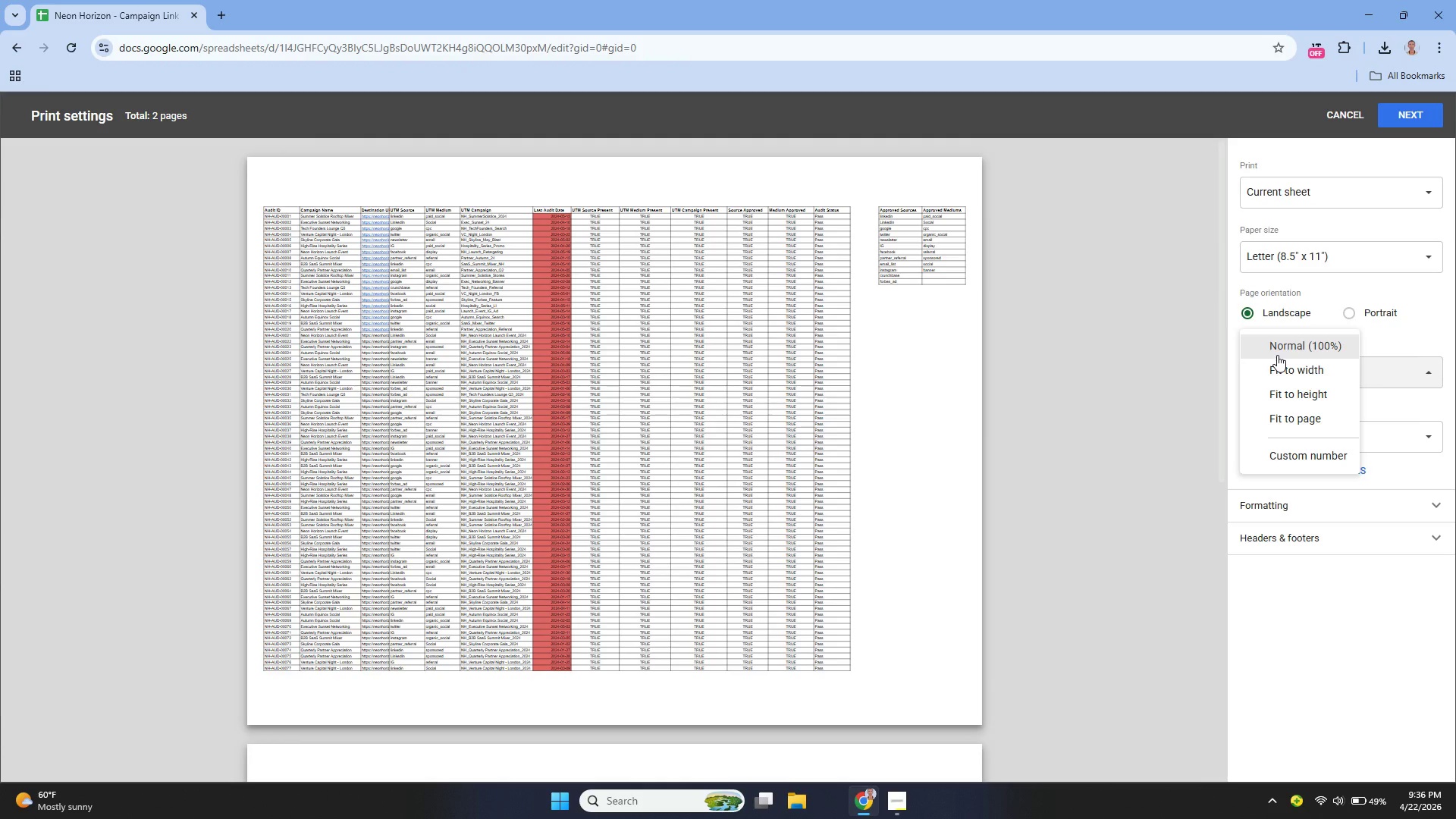 
left_click([1277, 355])
 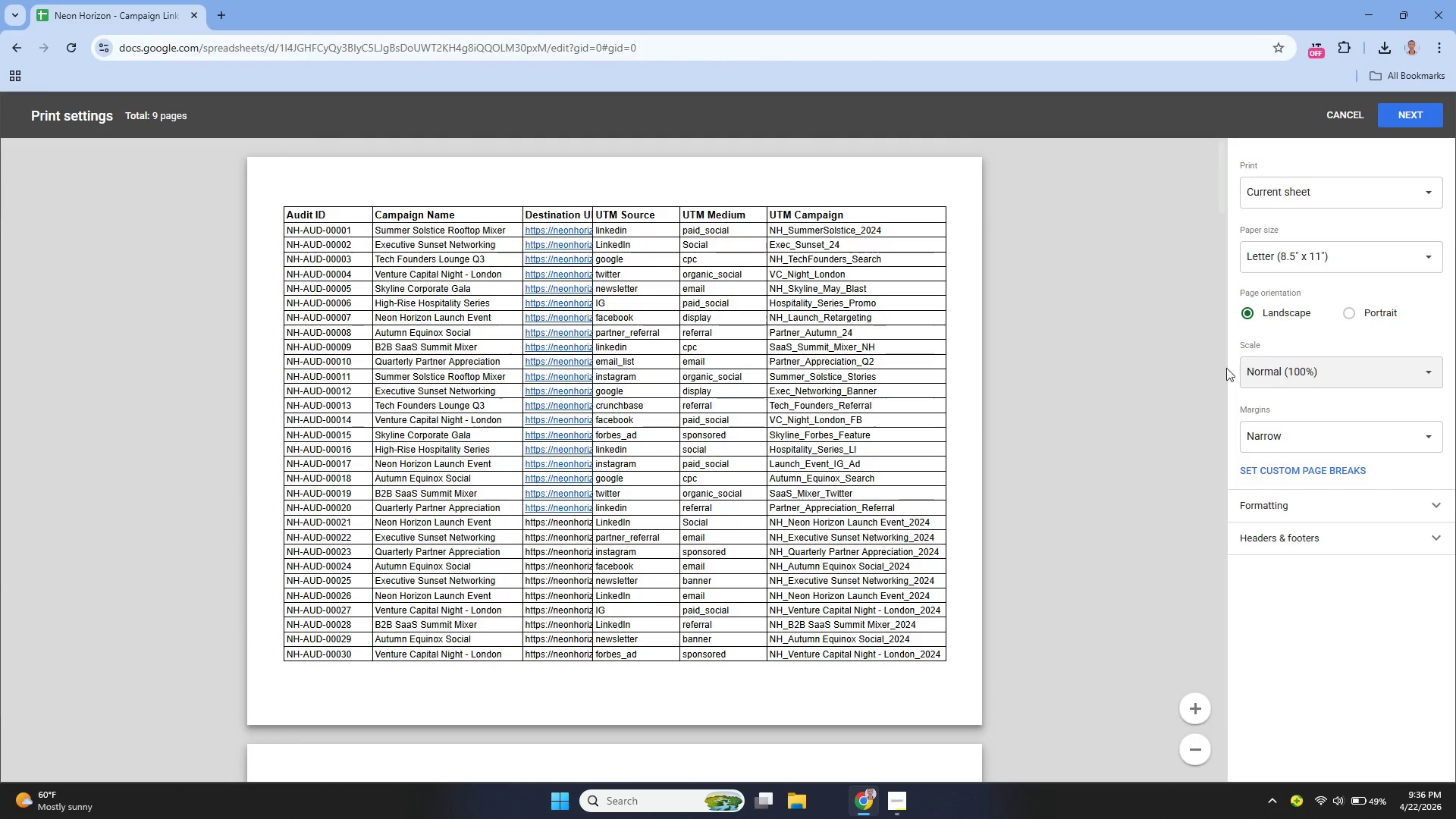 
left_click([1279, 369])
 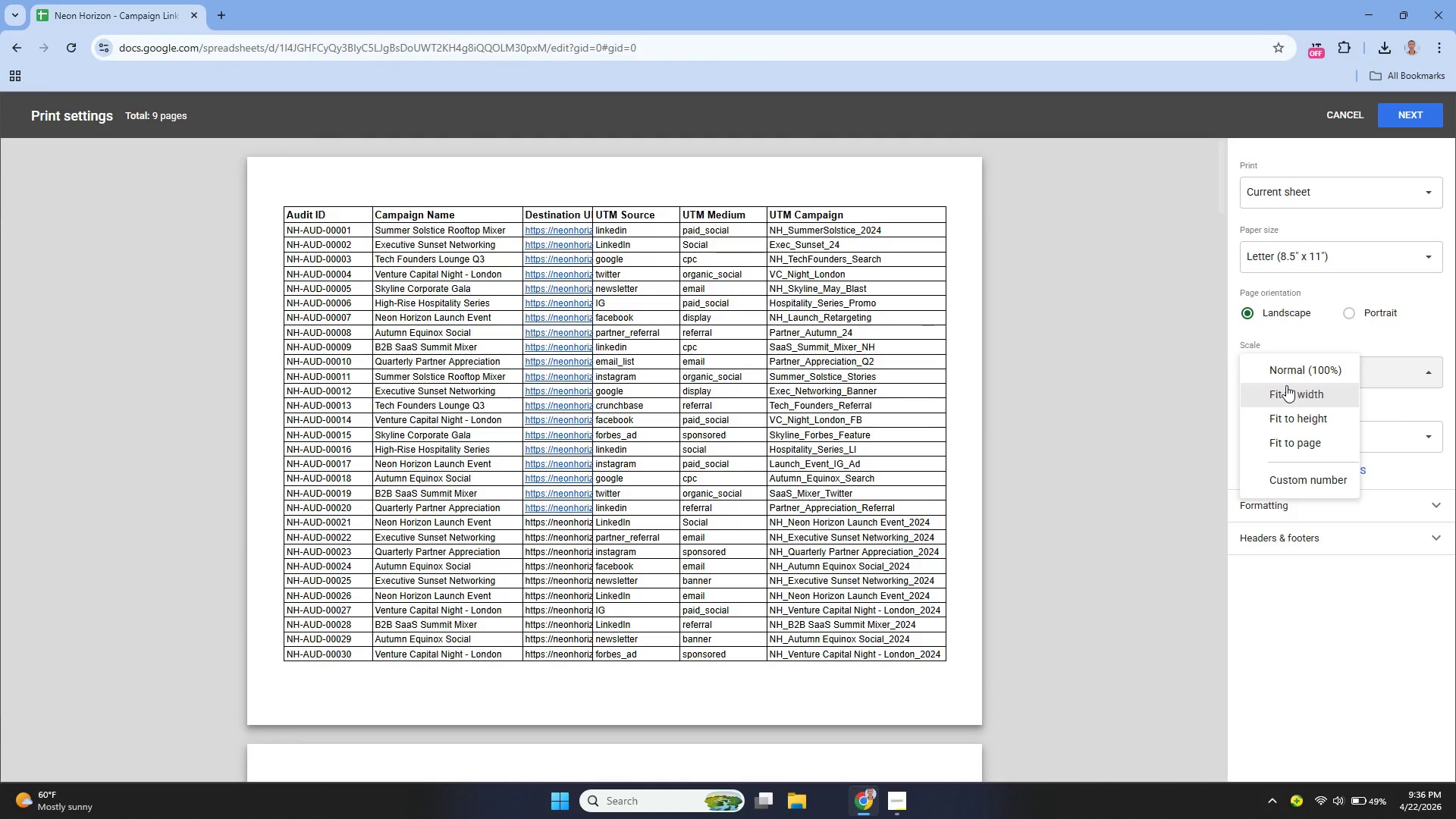 
left_click([1286, 385])
 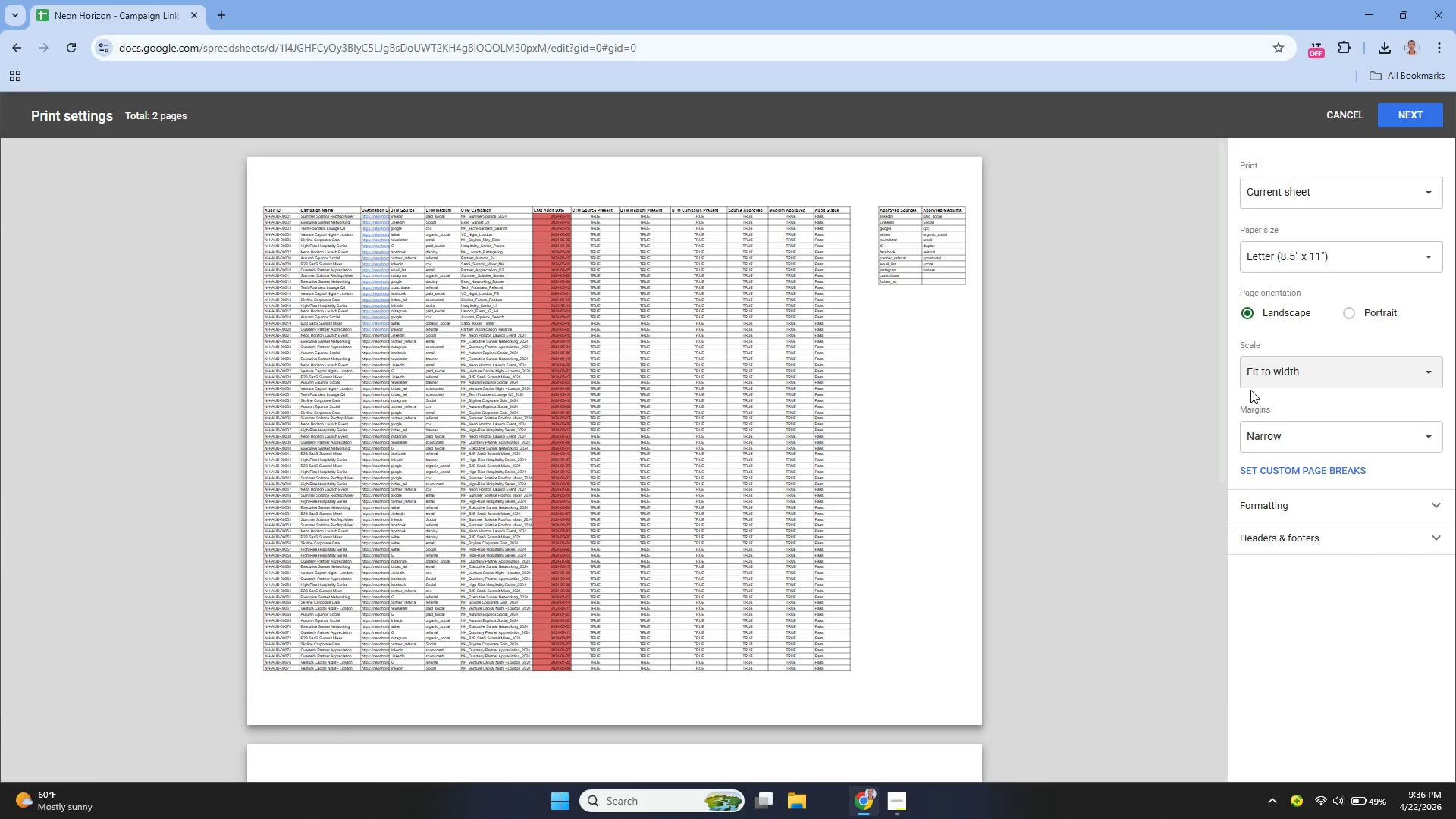 
left_click([1260, 378])
 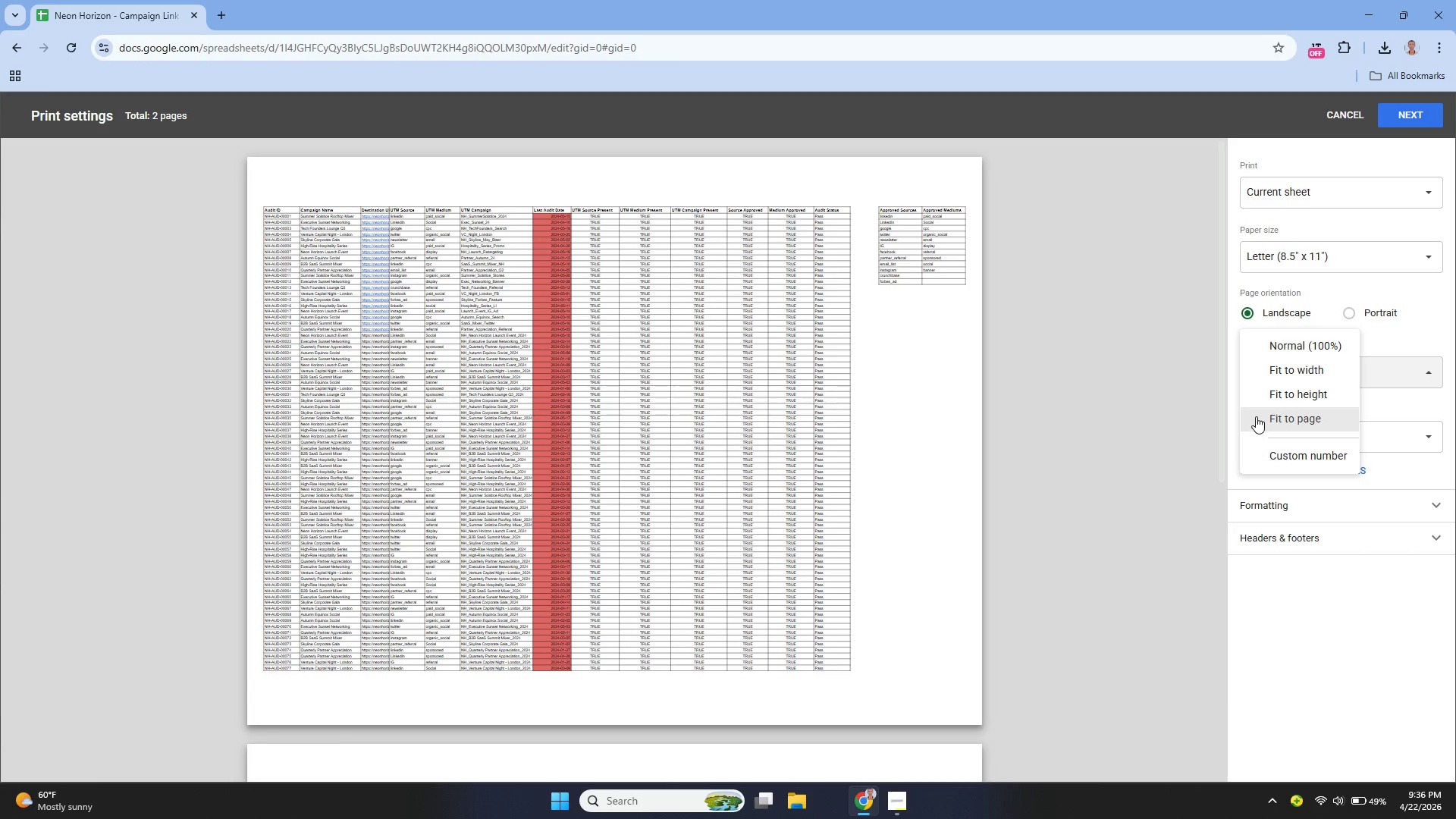 
left_click([1256, 416])
 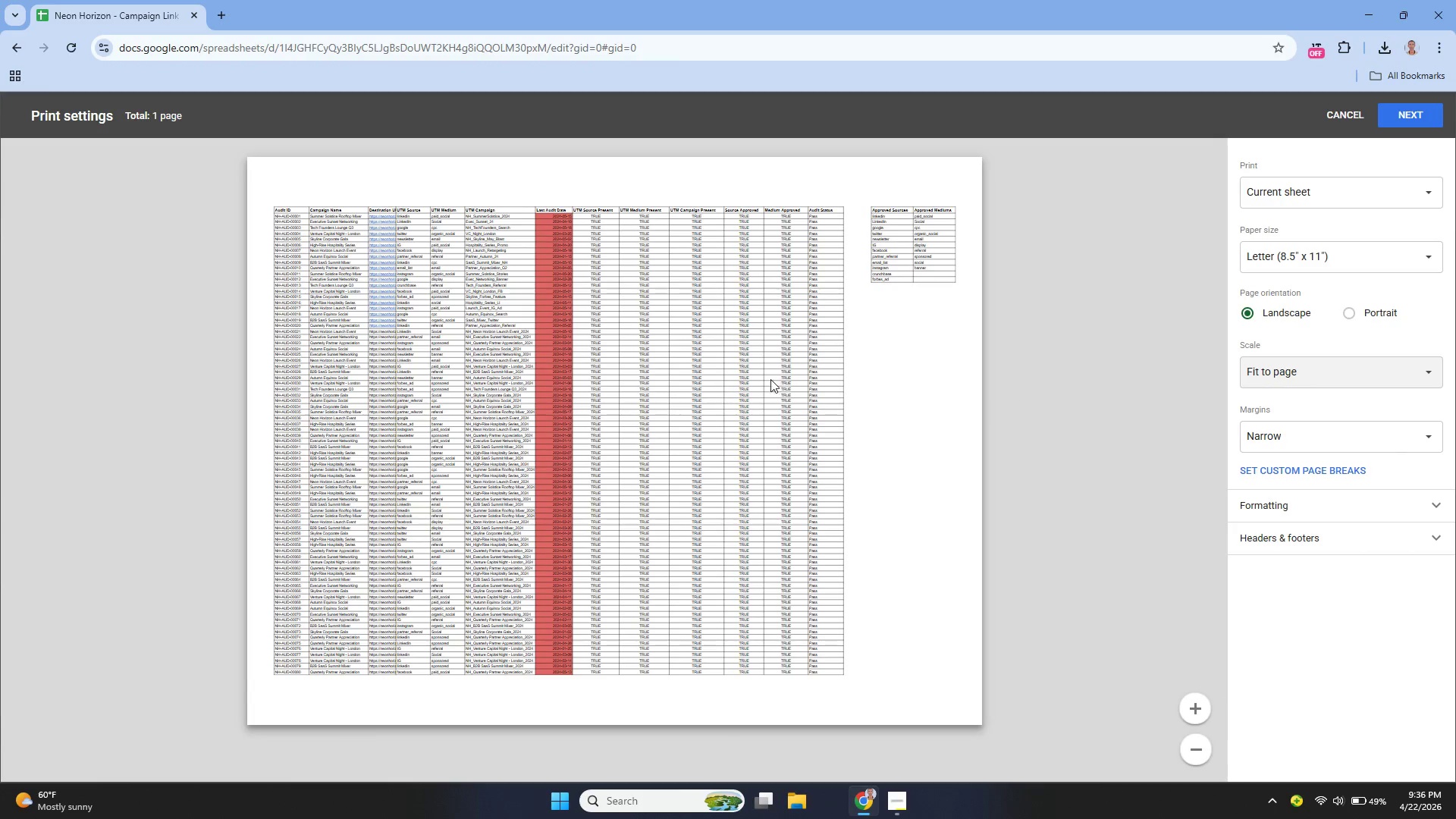 
scroll: coordinate [727, 381], scroll_direction: down, amount: 4.0
 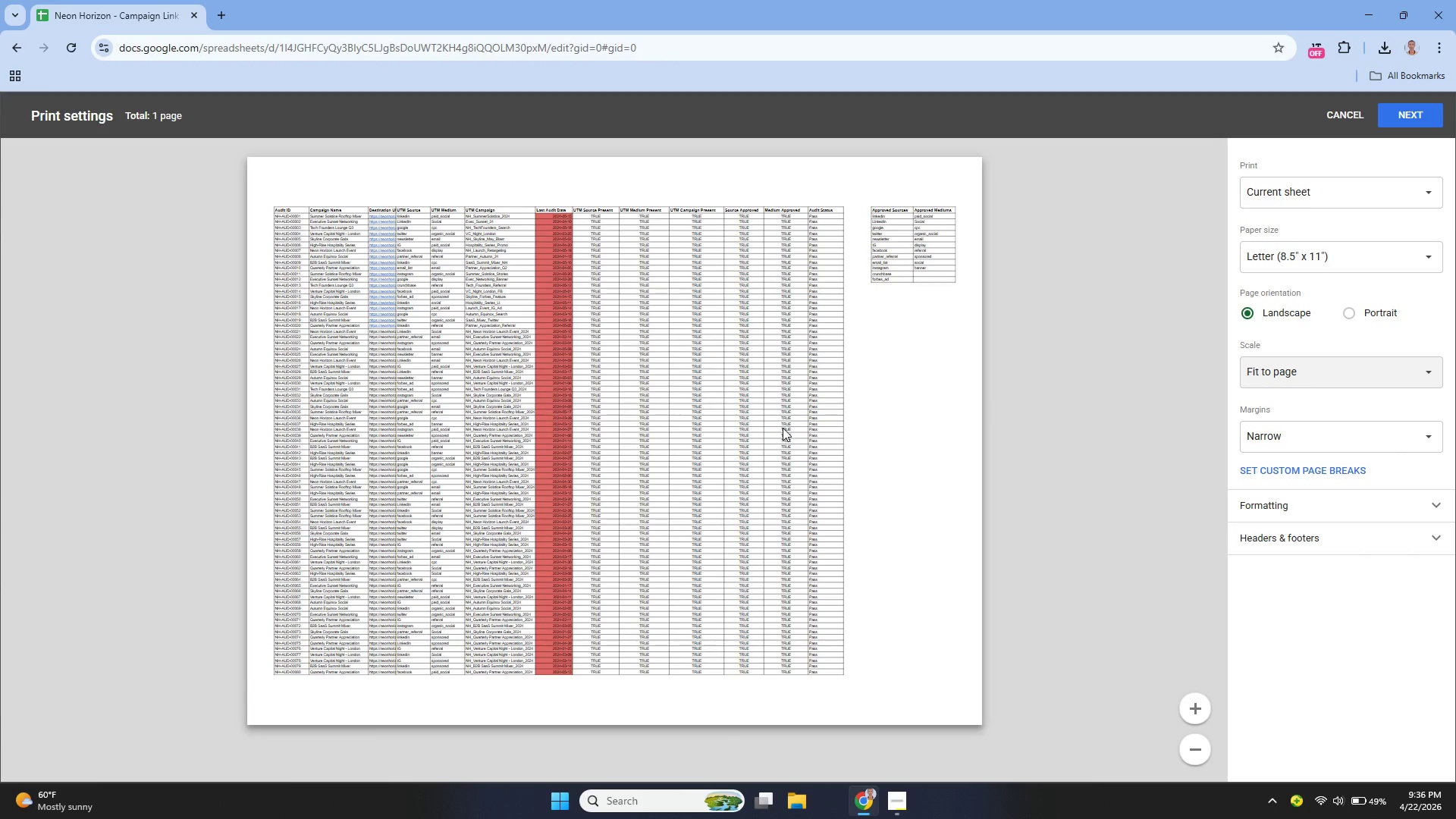 
scroll: coordinate [783, 428], scroll_direction: up, amount: 2.0
 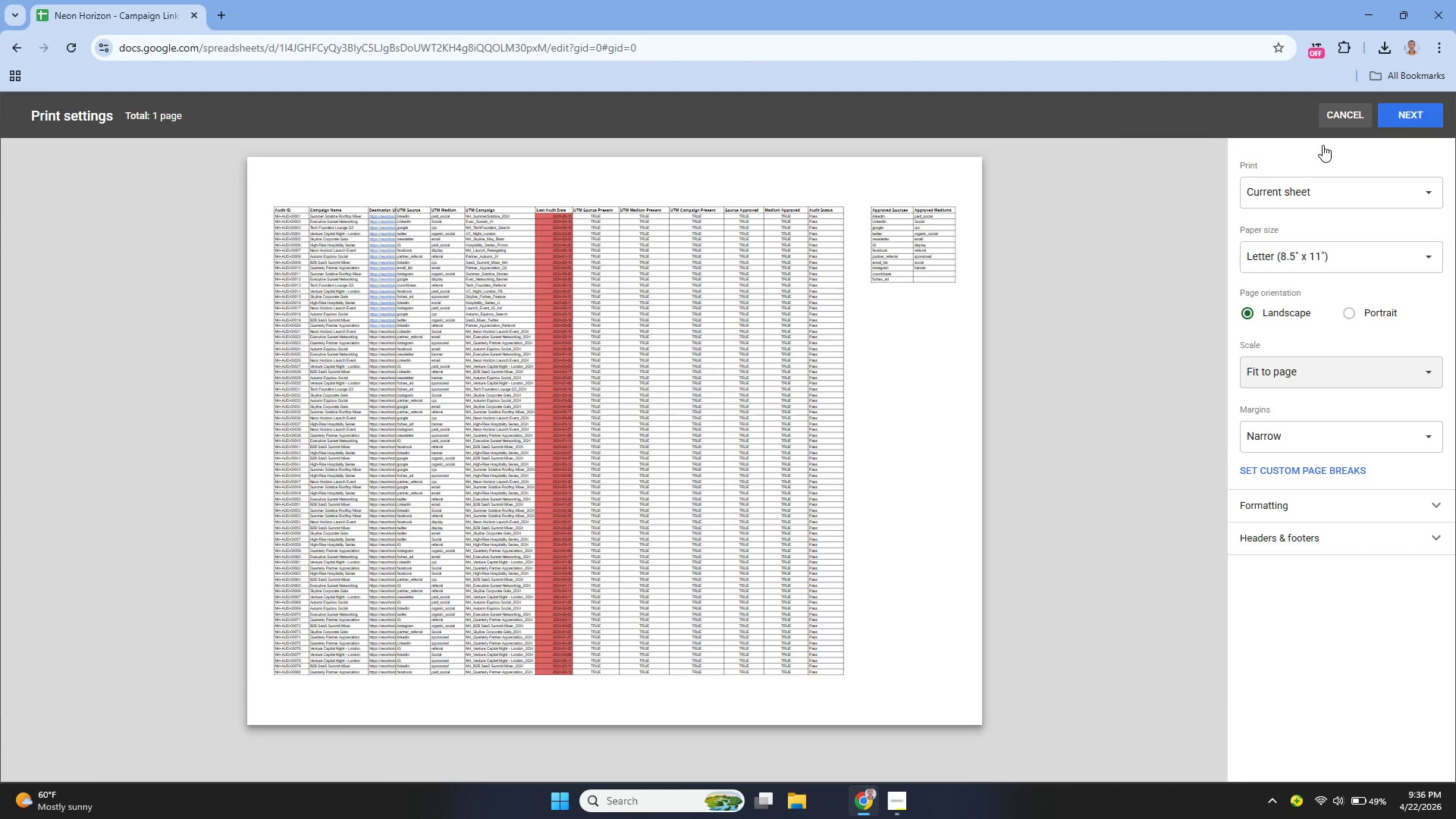 
wait(6.67)
 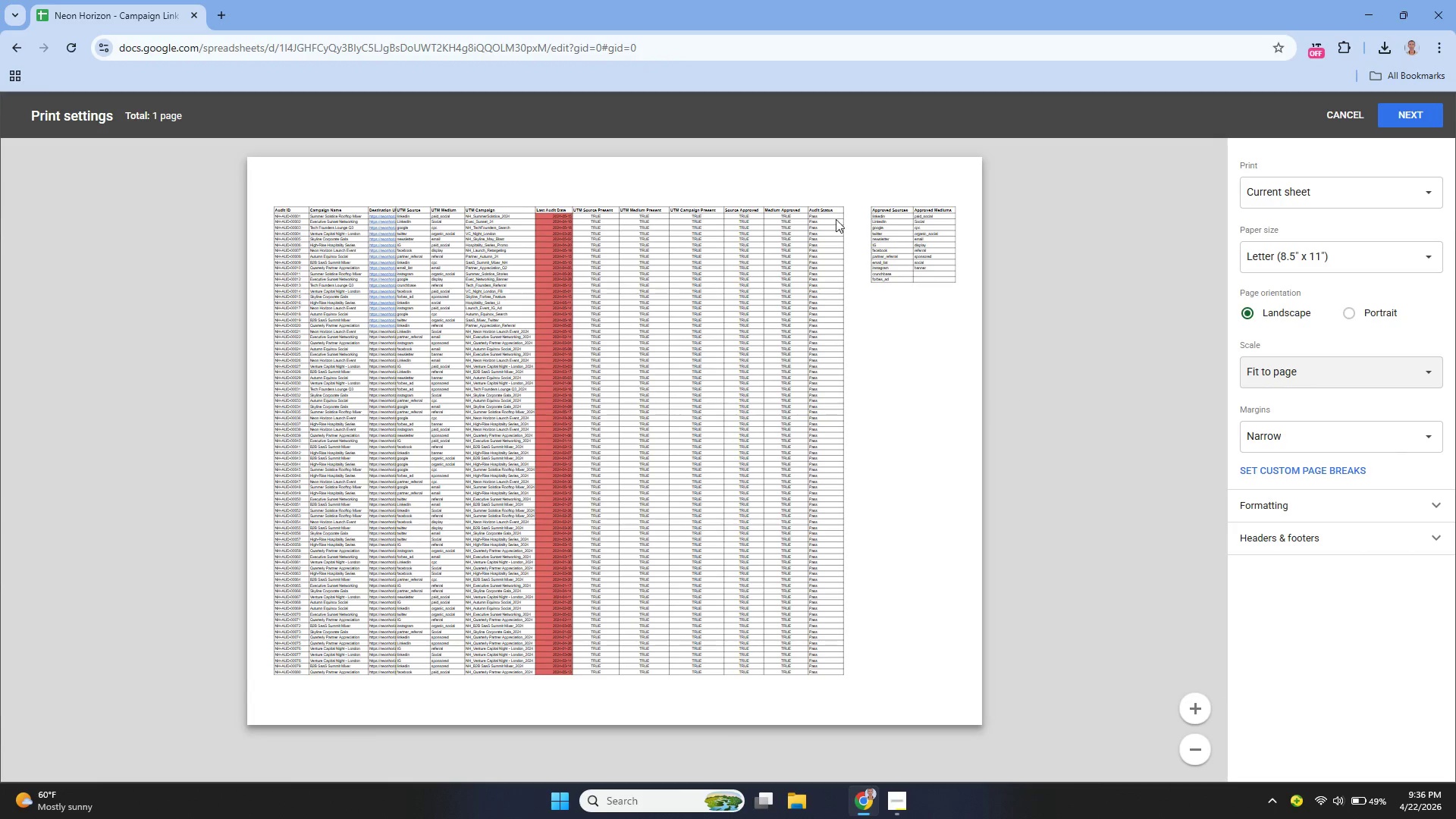 
left_click([1392, 112])
 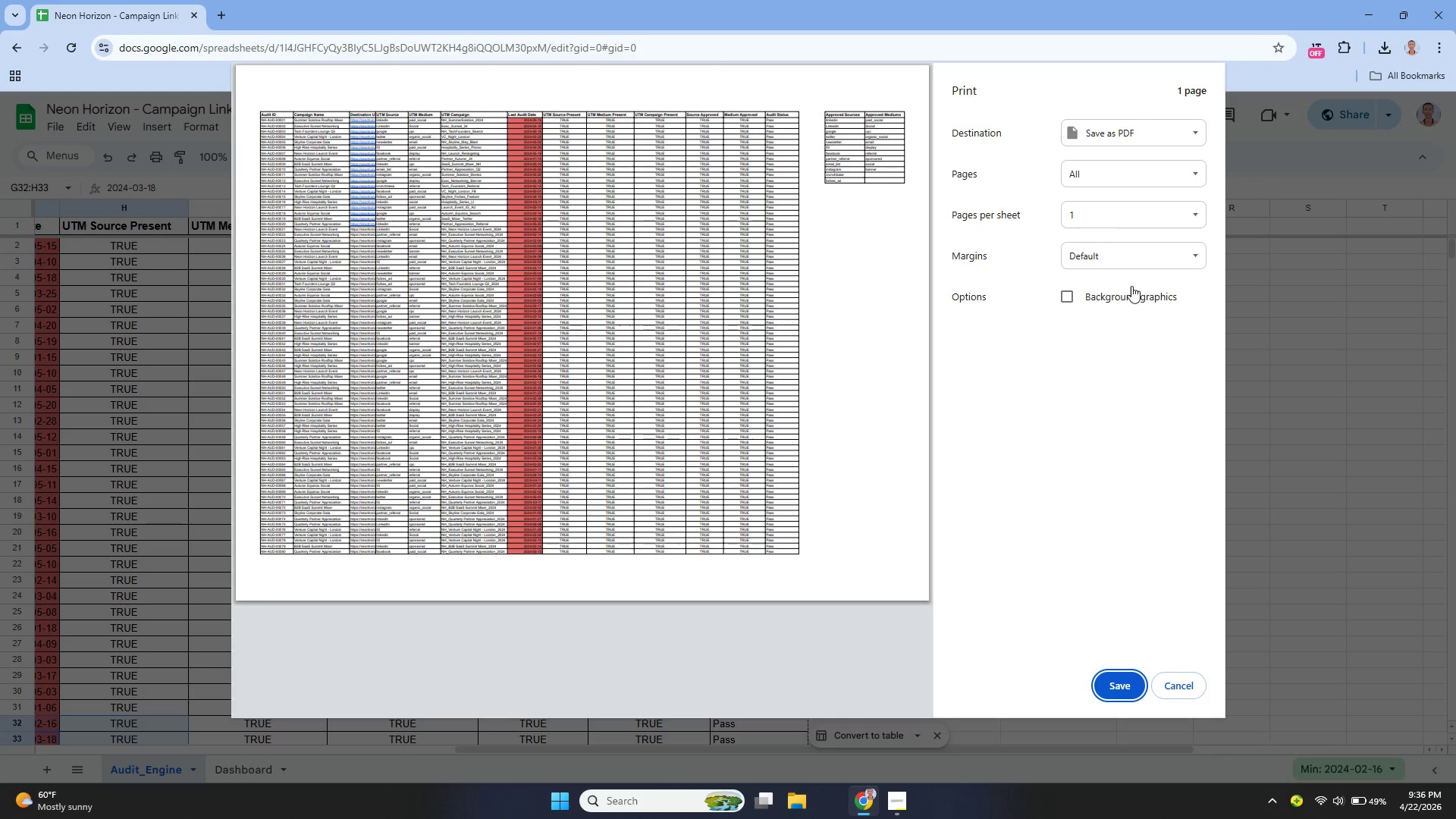 
wait(14.67)
 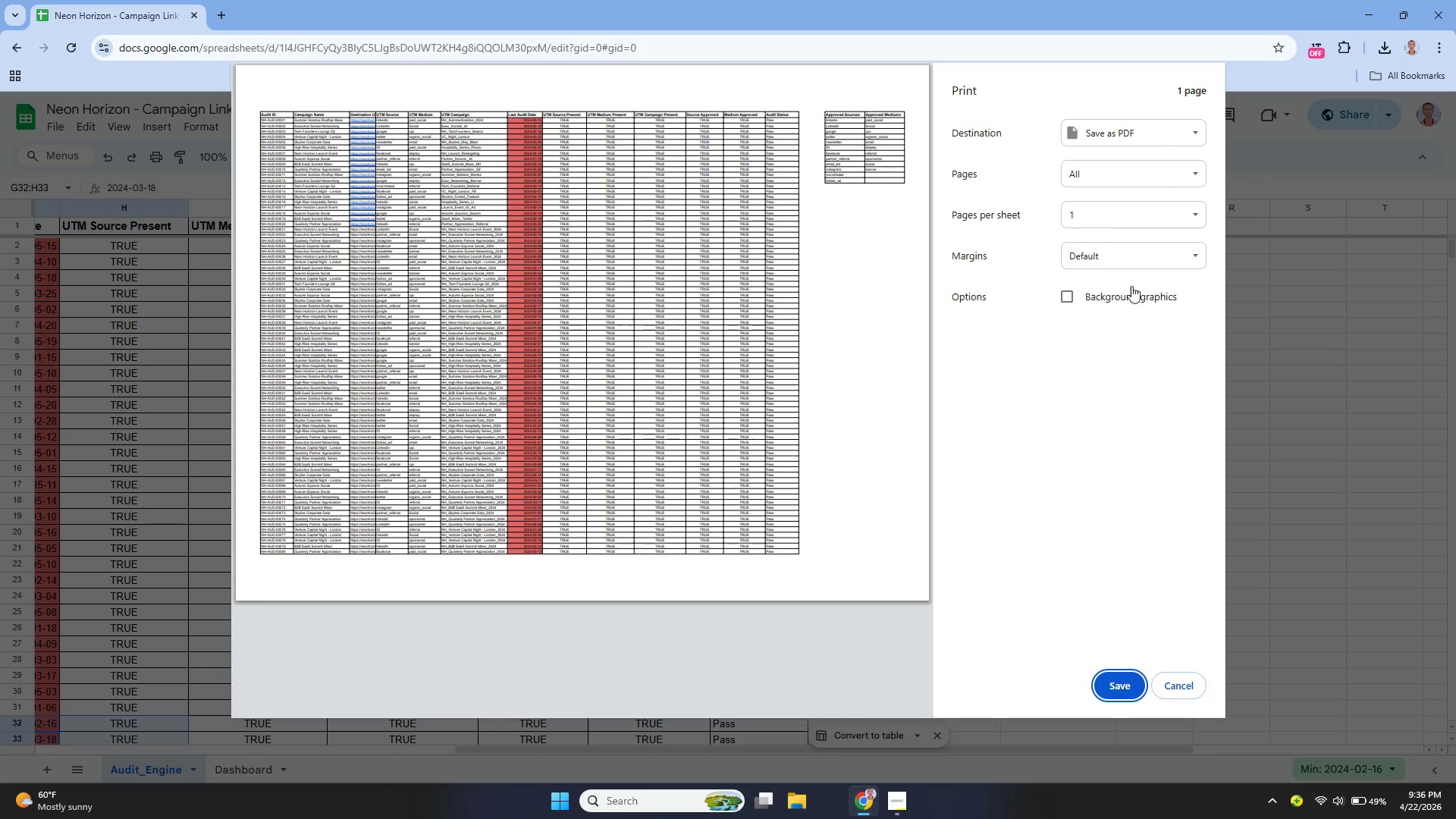 
left_click([1134, 684])
 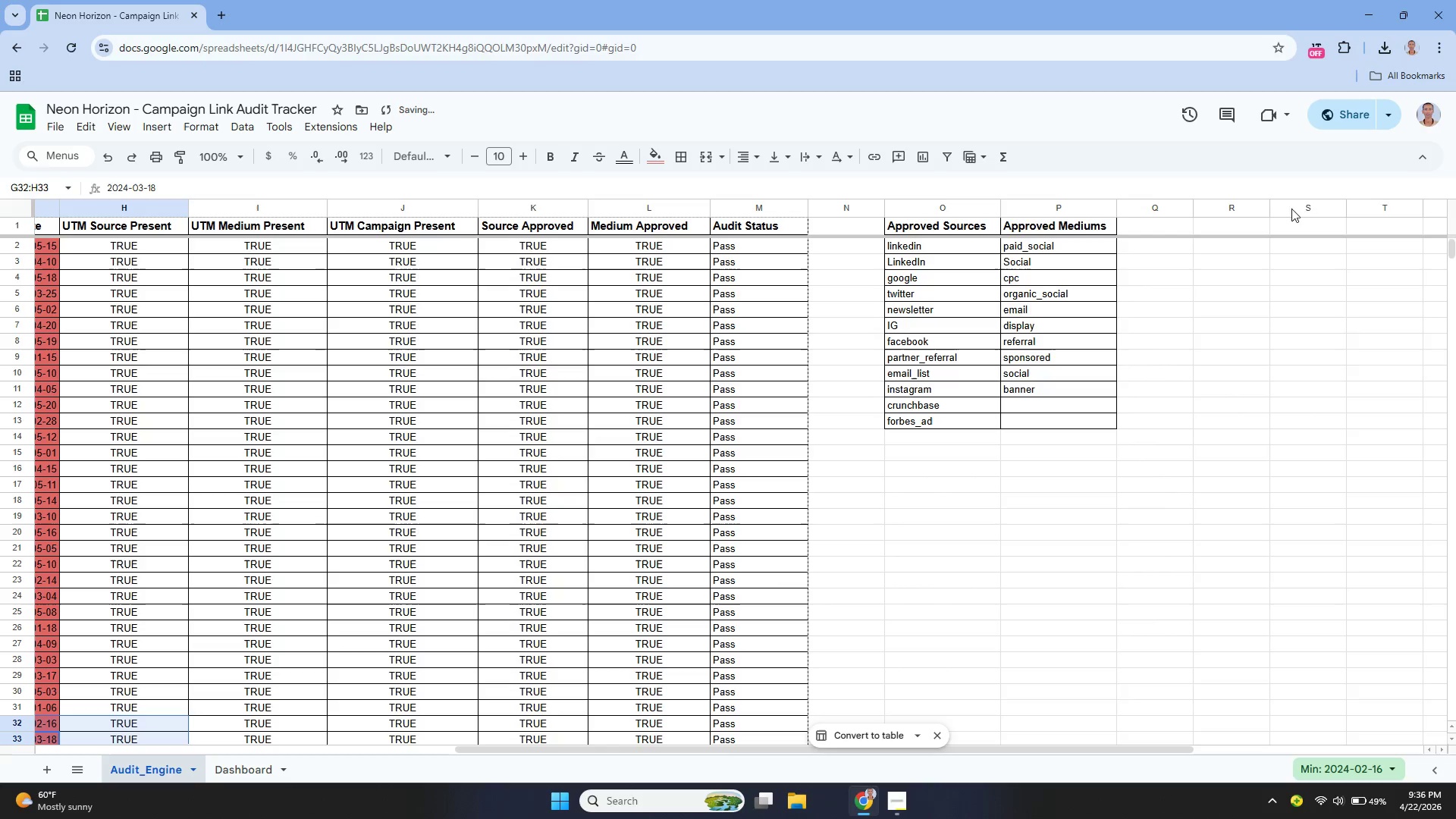 
wait(6.5)
 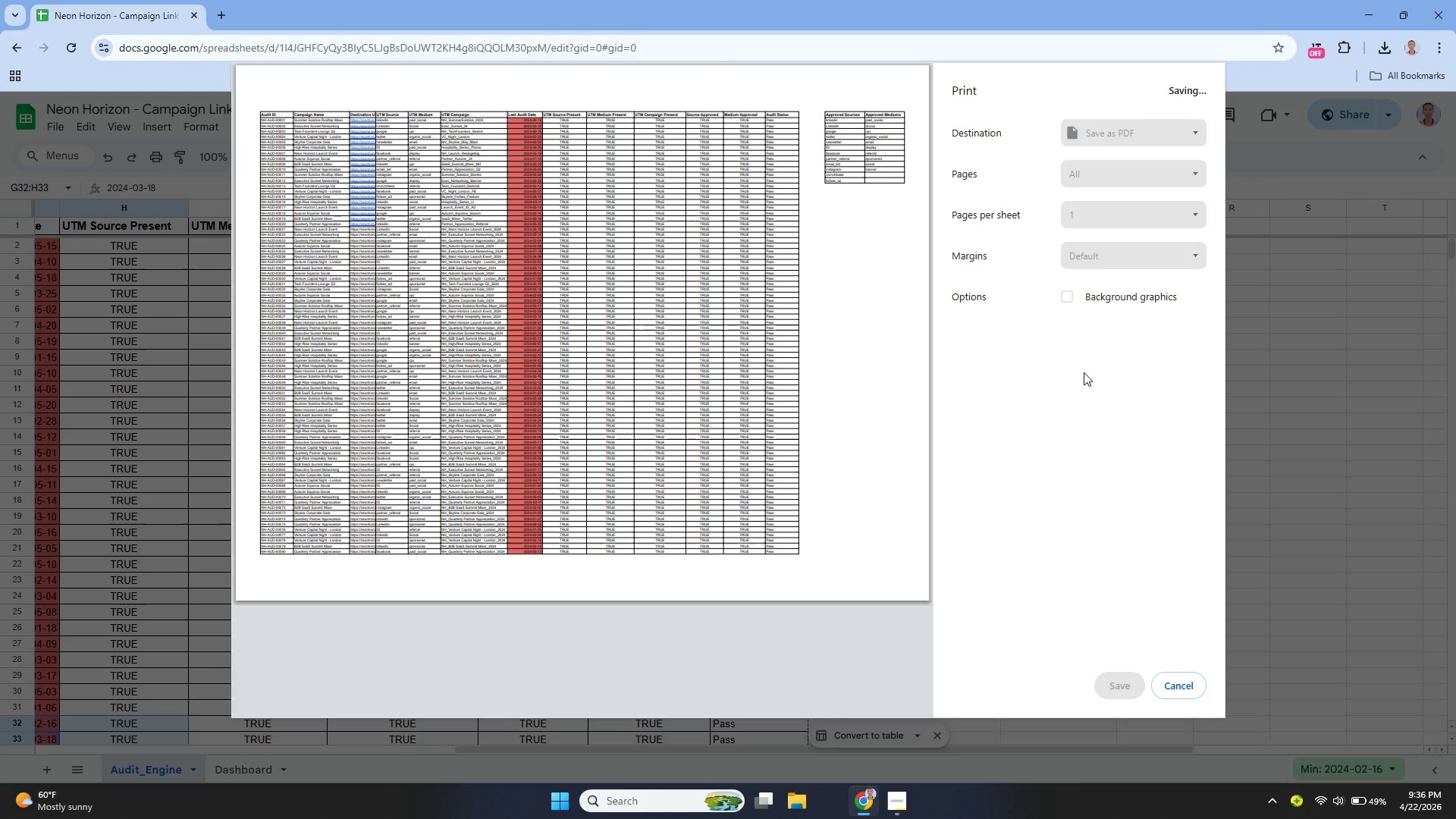 
left_click([52, 127])
 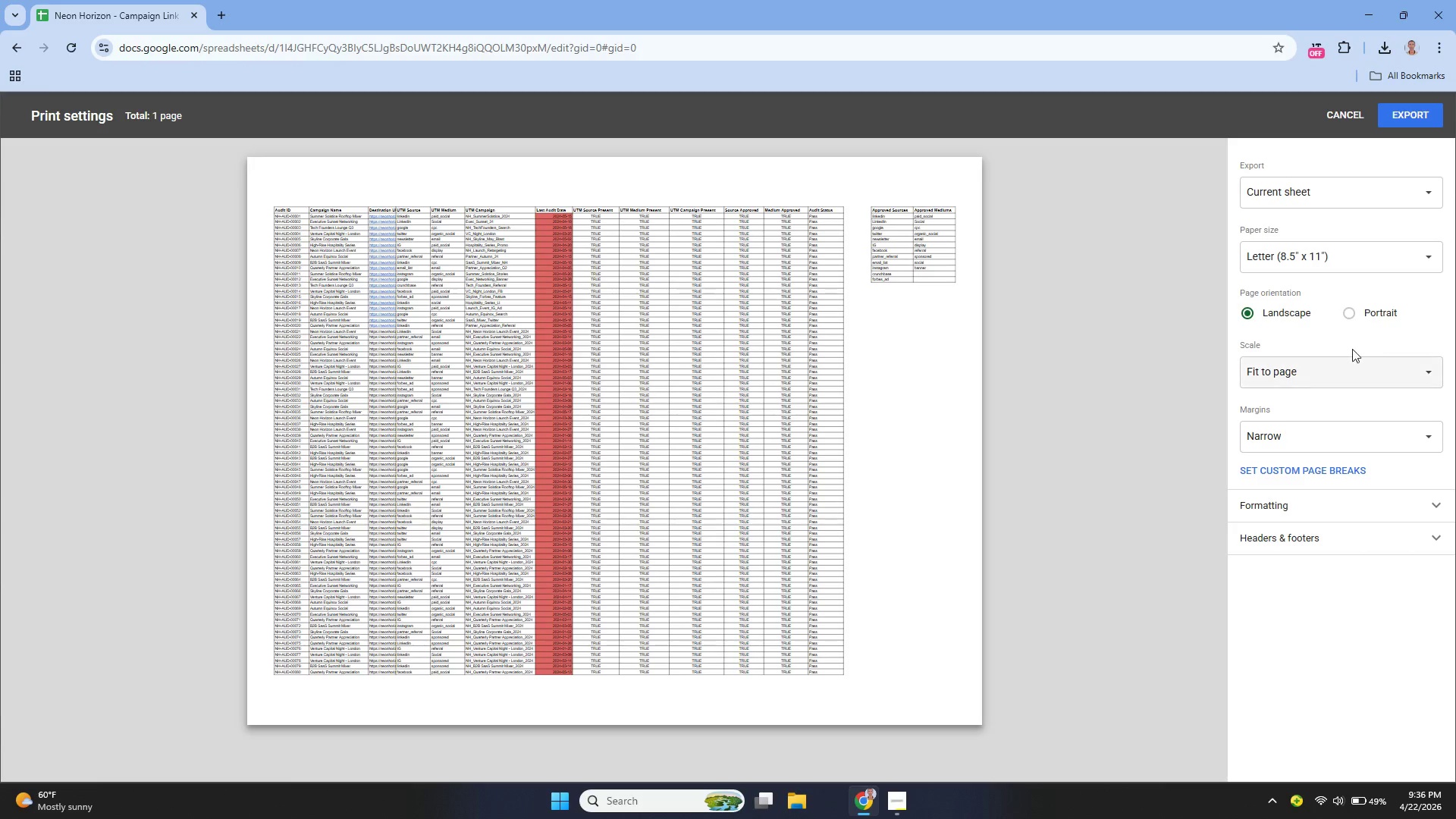 
left_click([1298, 374])
 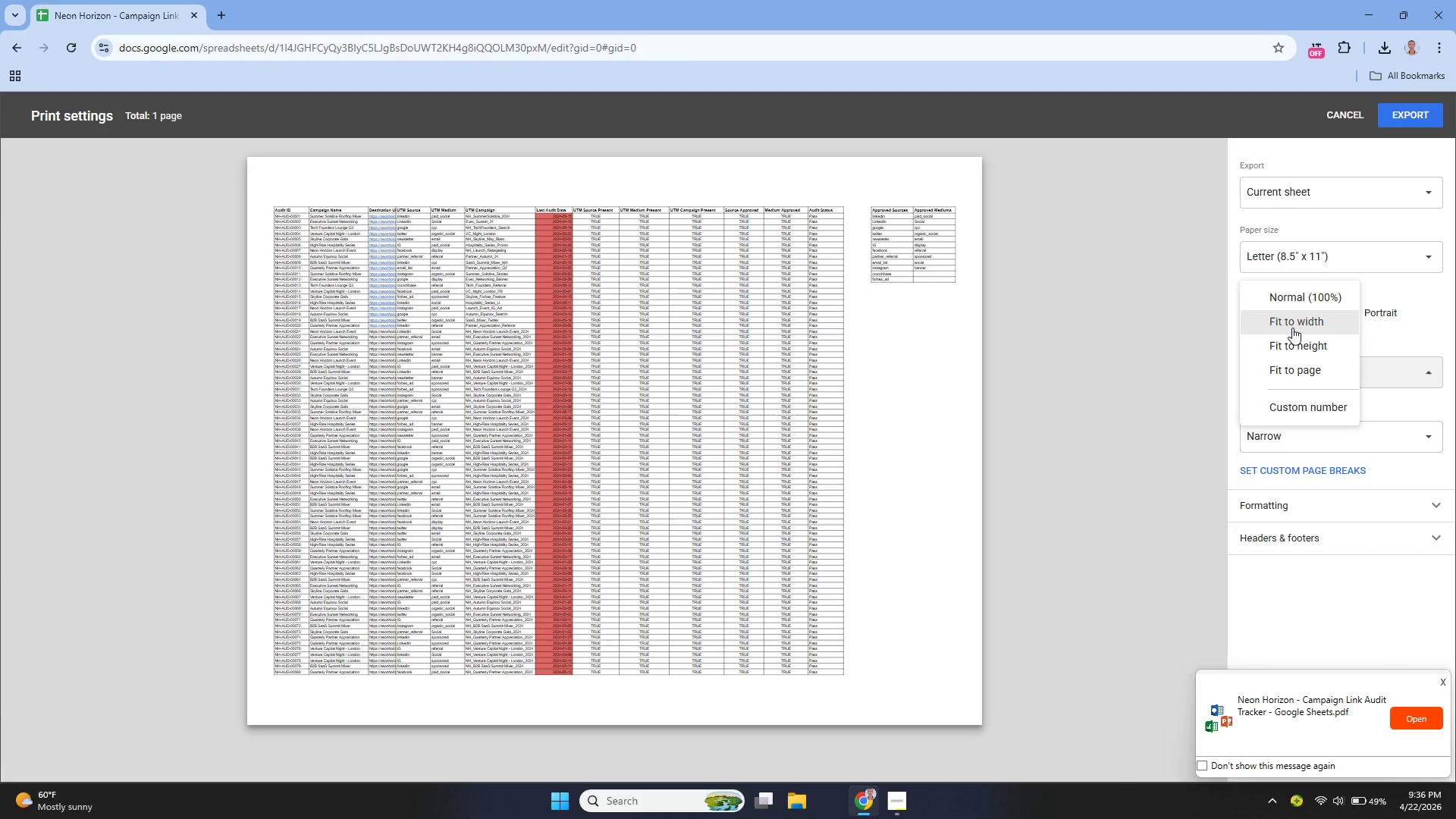 
left_click([1292, 325])
 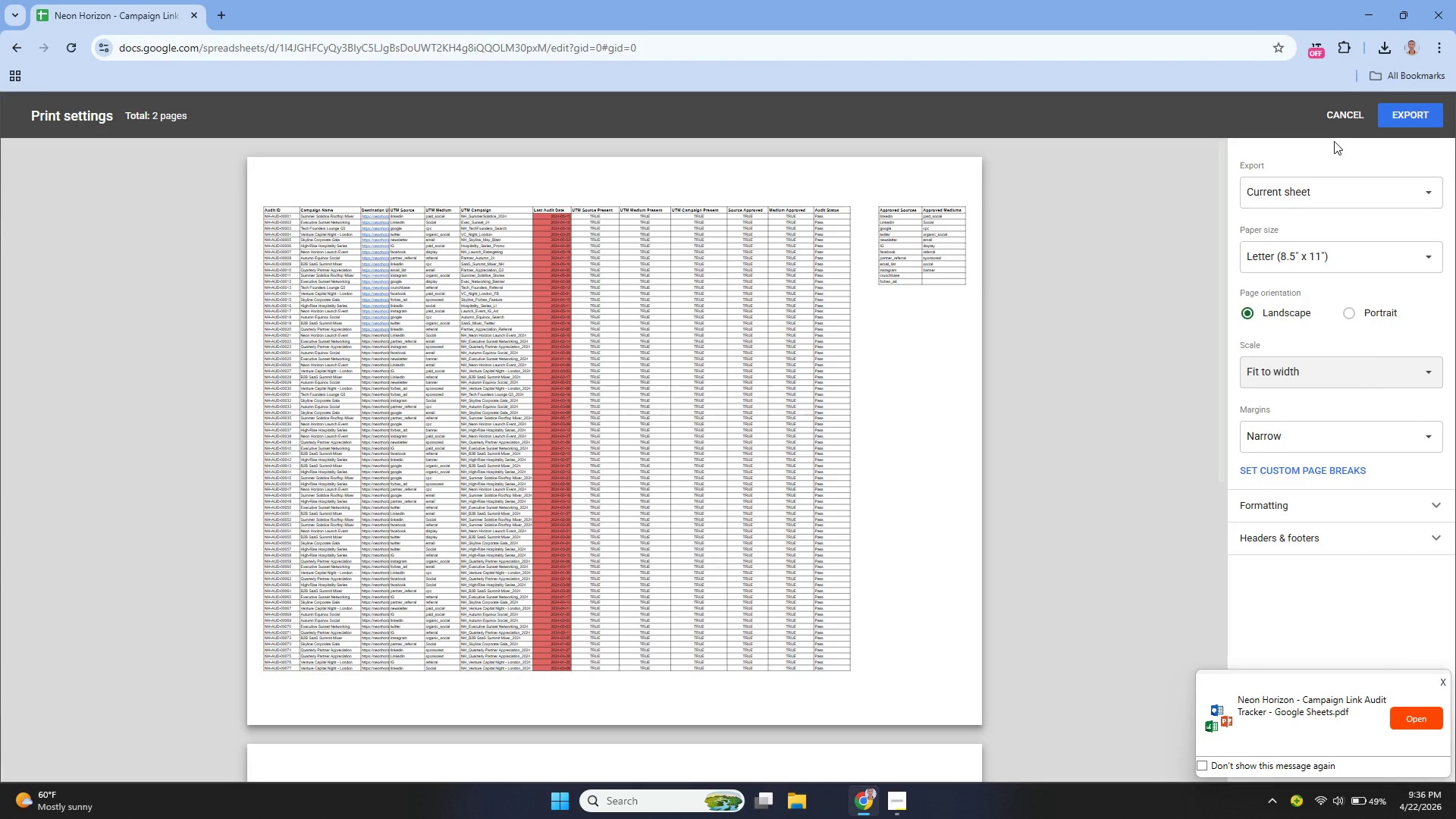 